 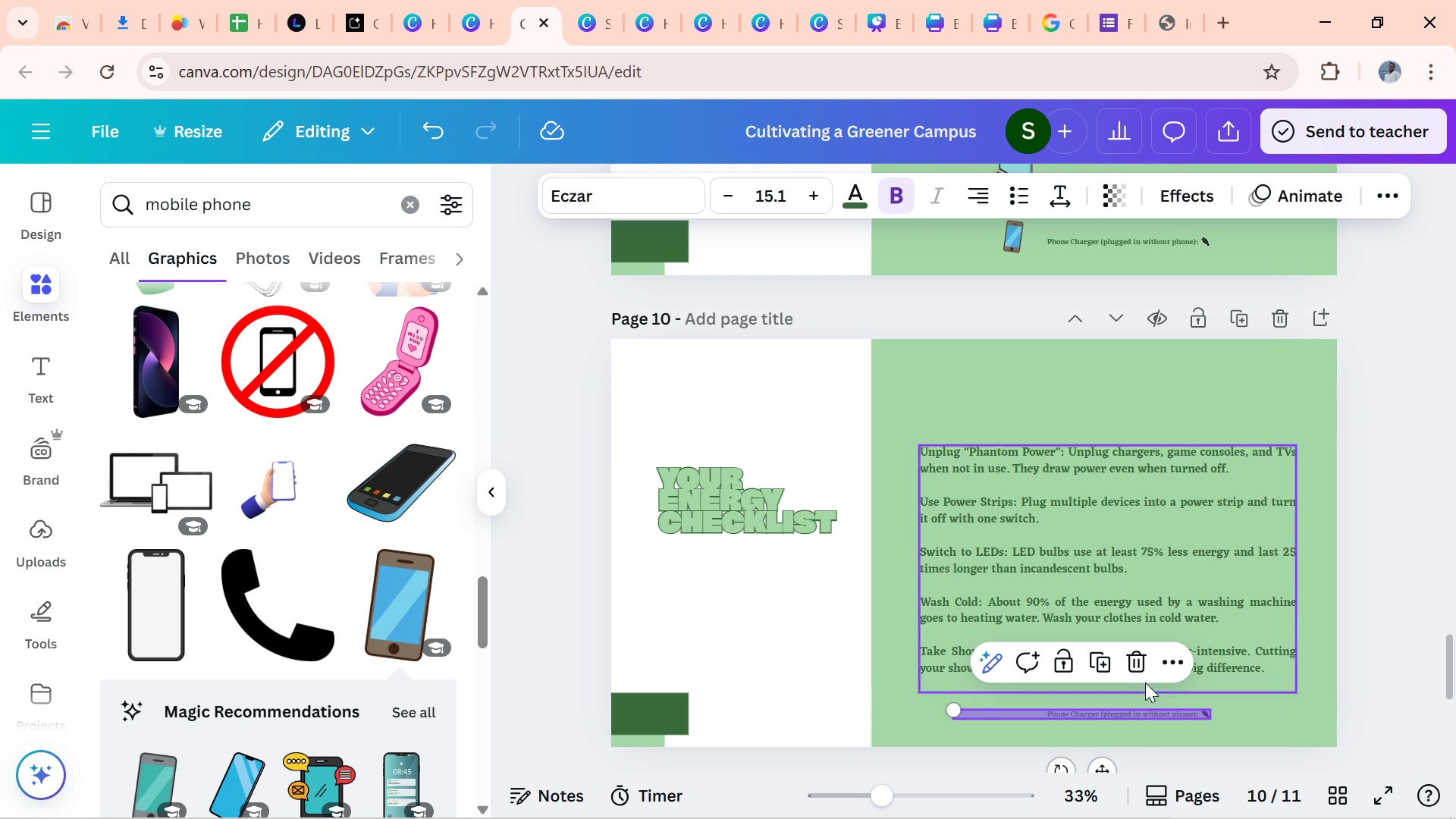 
left_click([1138, 662])
 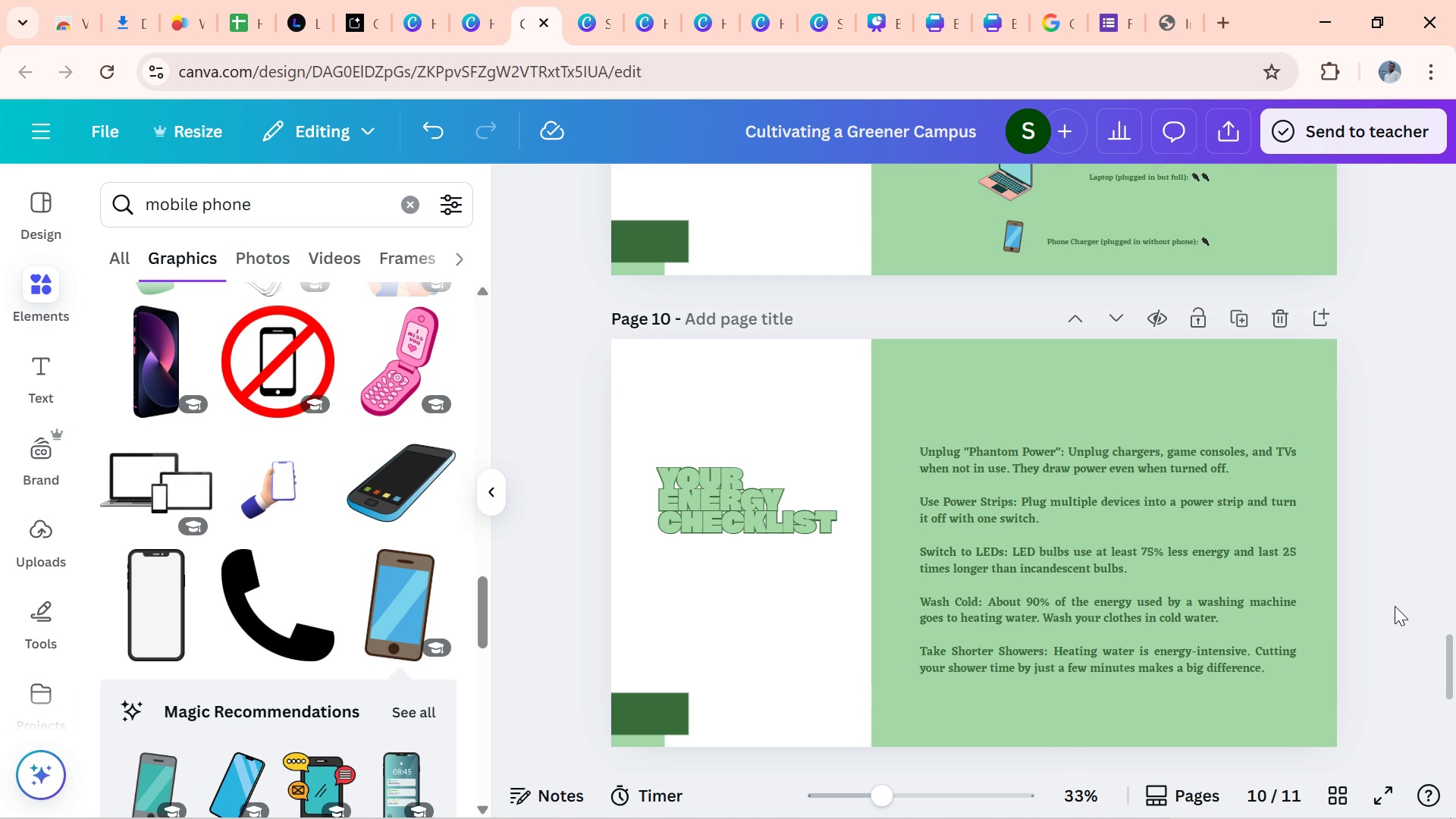 
left_click([1395, 605])
 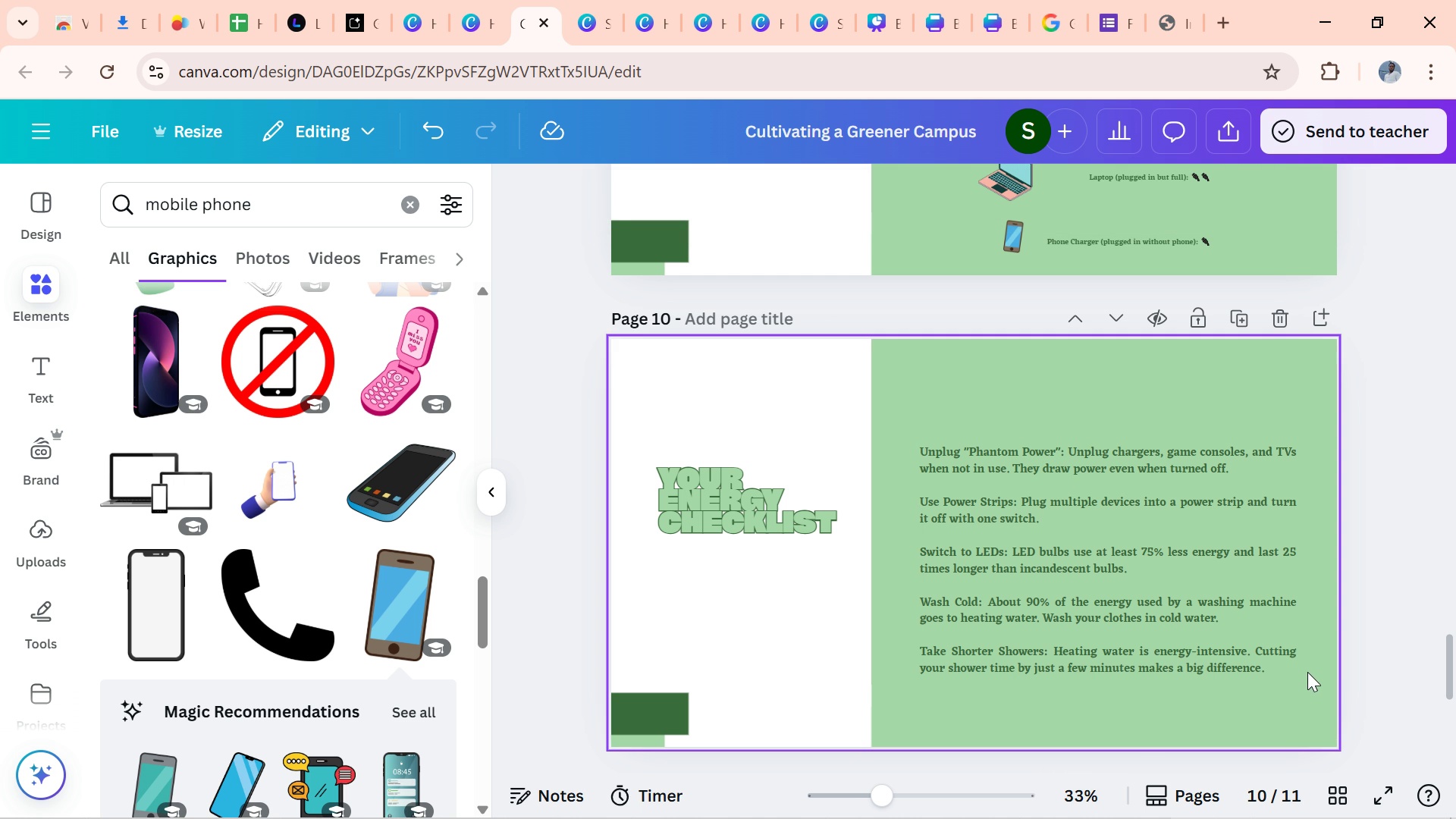 
wait(5.94)
 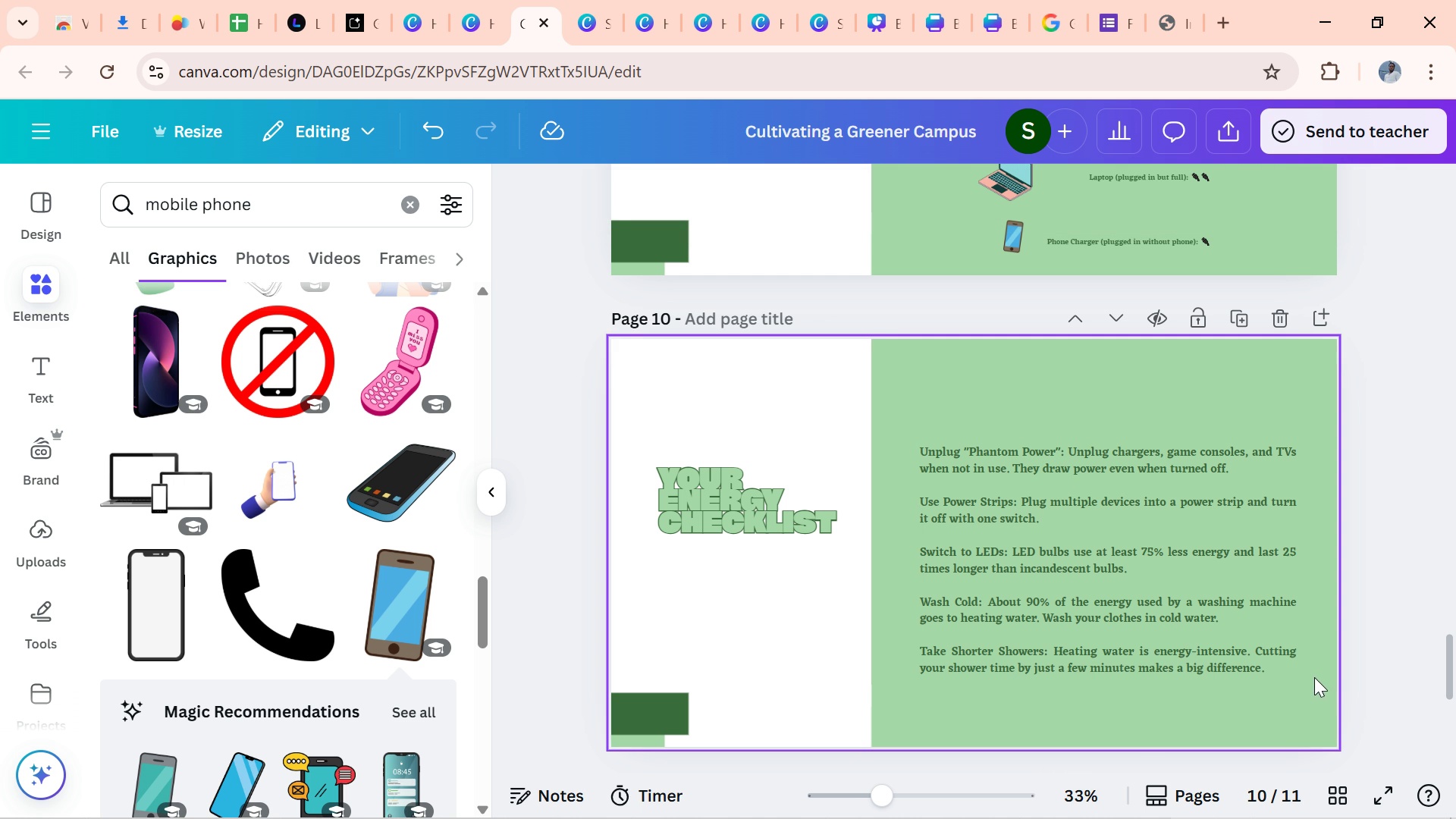 
mouse_move([946, 796])
 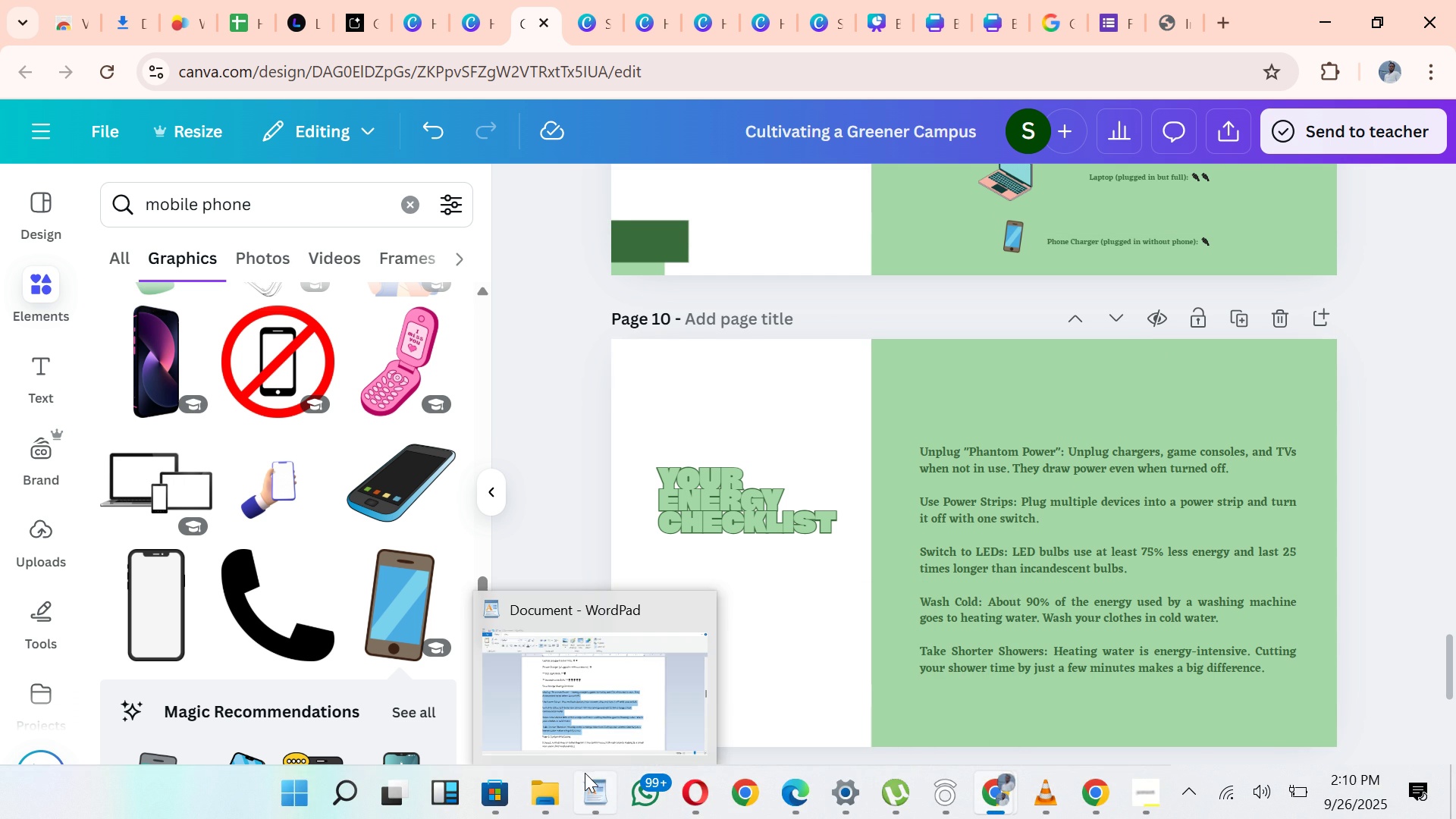 
left_click([585, 785])
 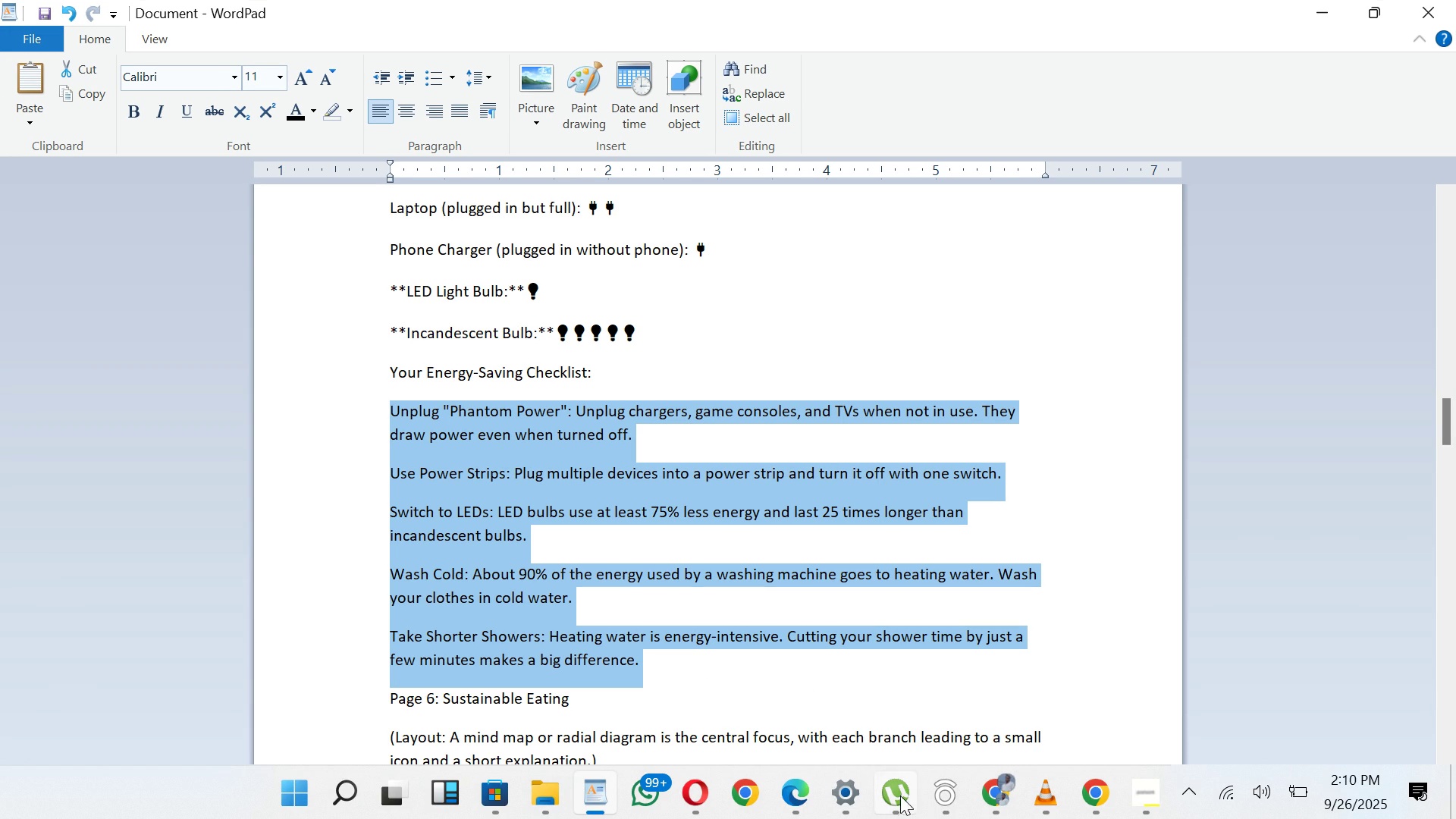 
wait(7.22)
 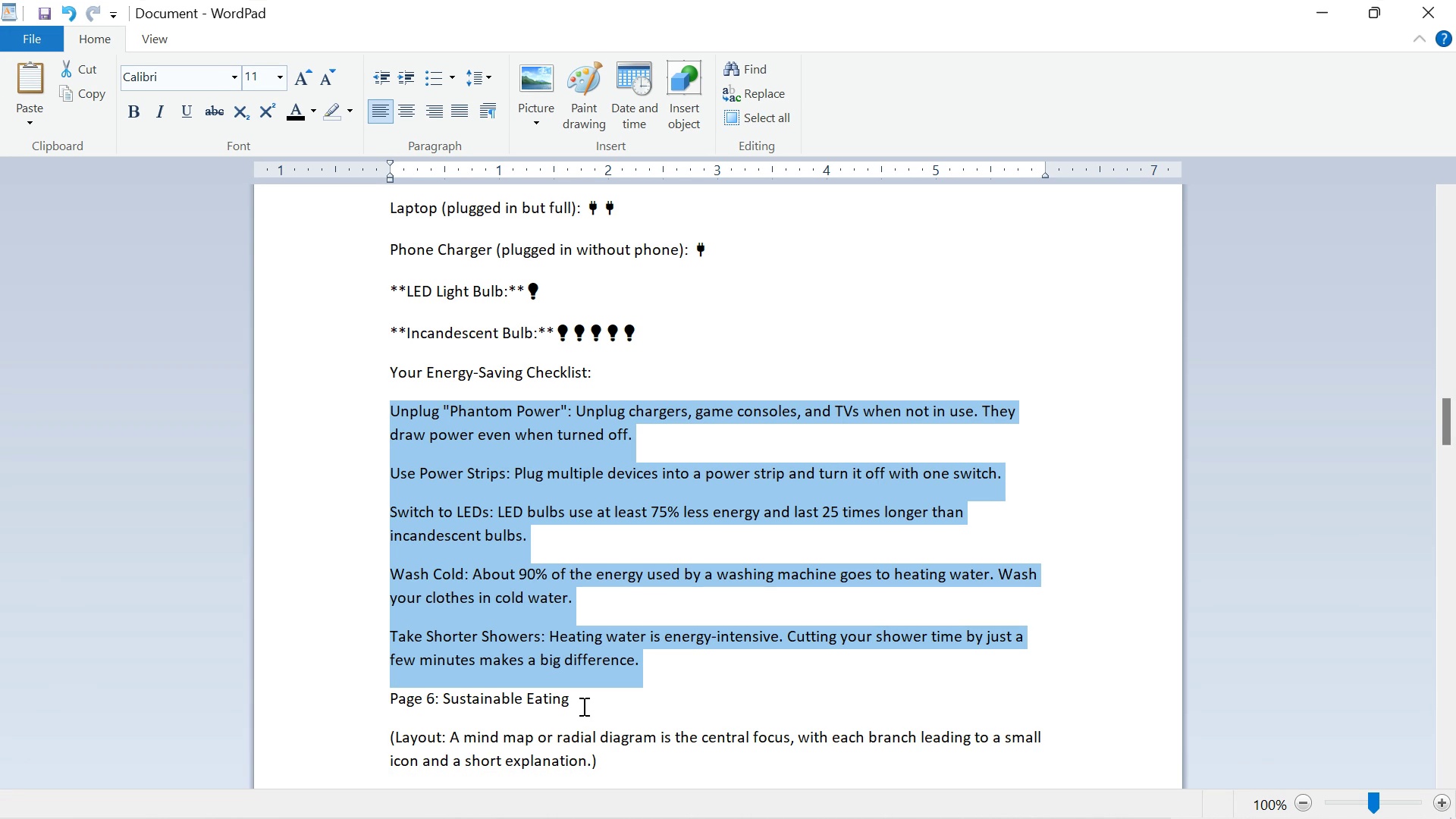 
left_click([1002, 800])
 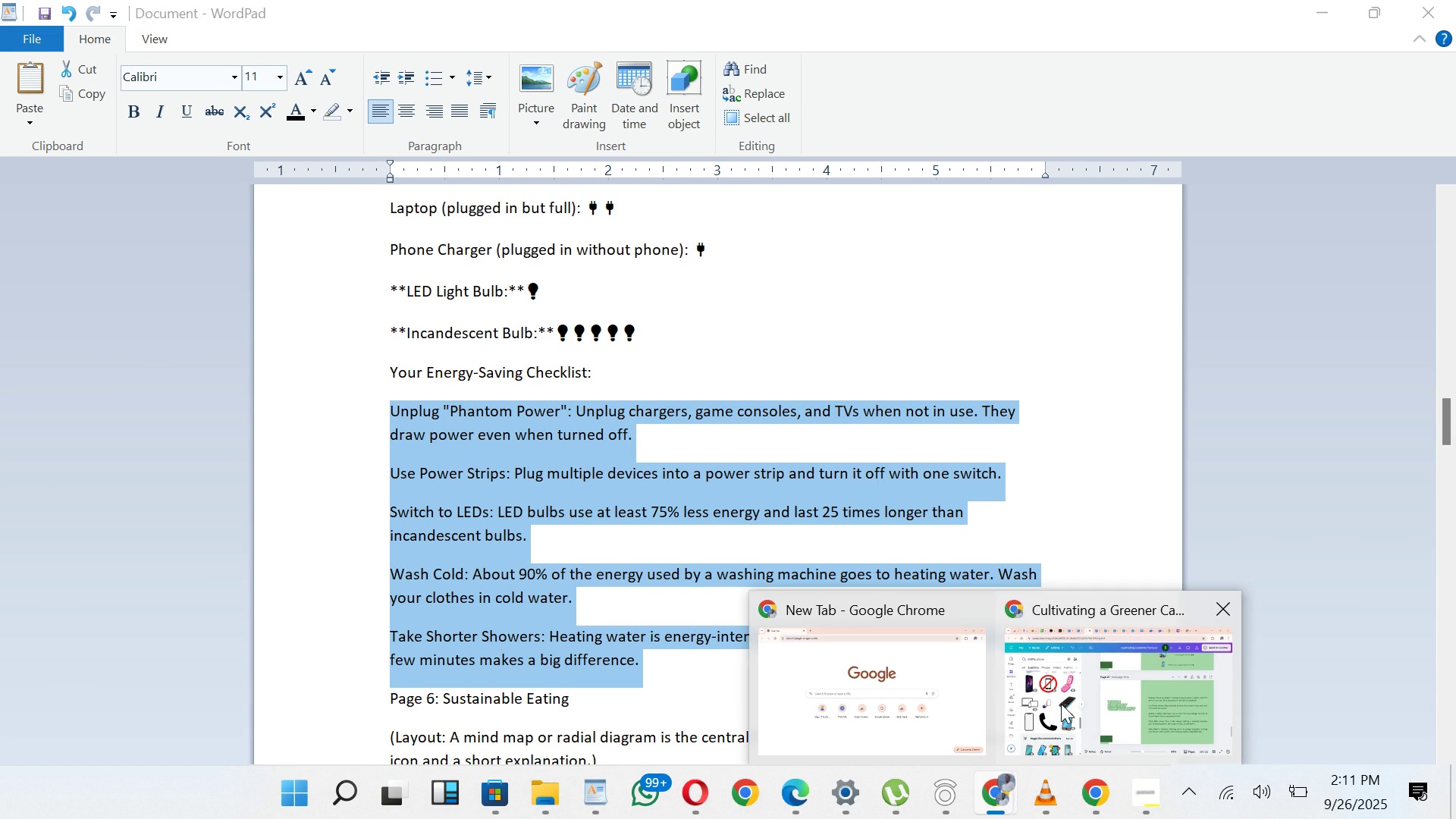 
left_click([1062, 704])
 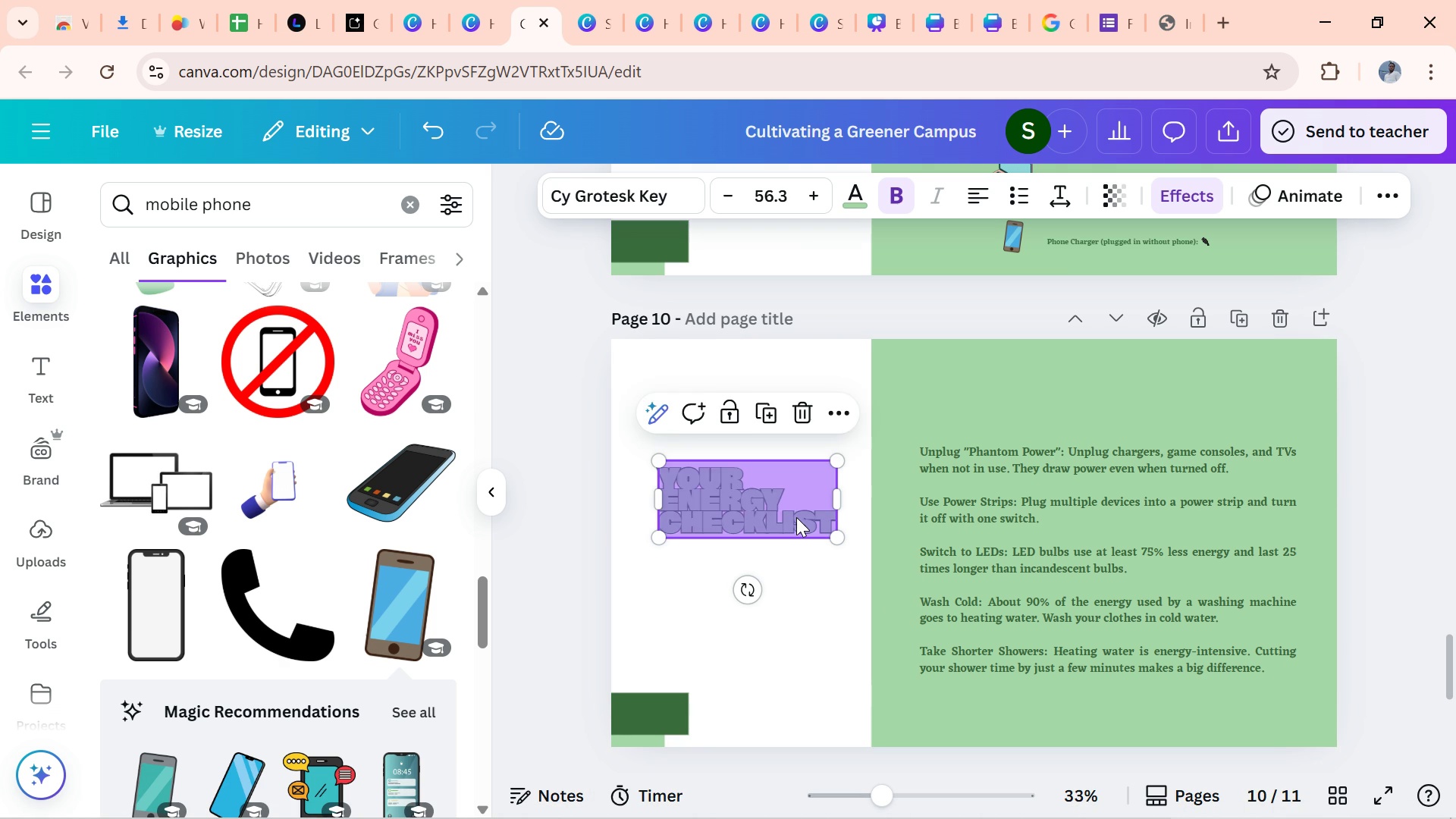 
double_click([796, 517])
 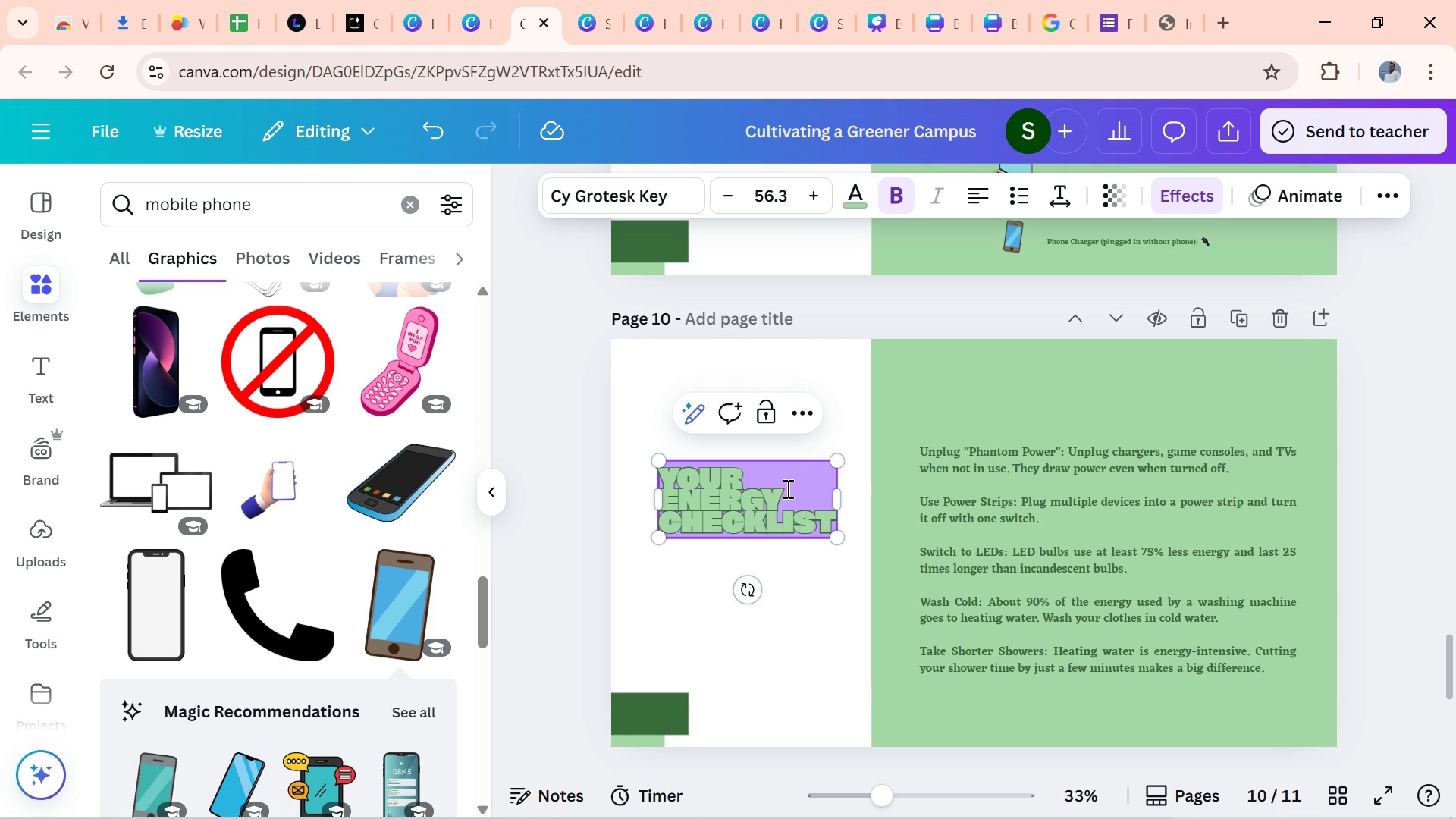 
double_click([786, 488])
 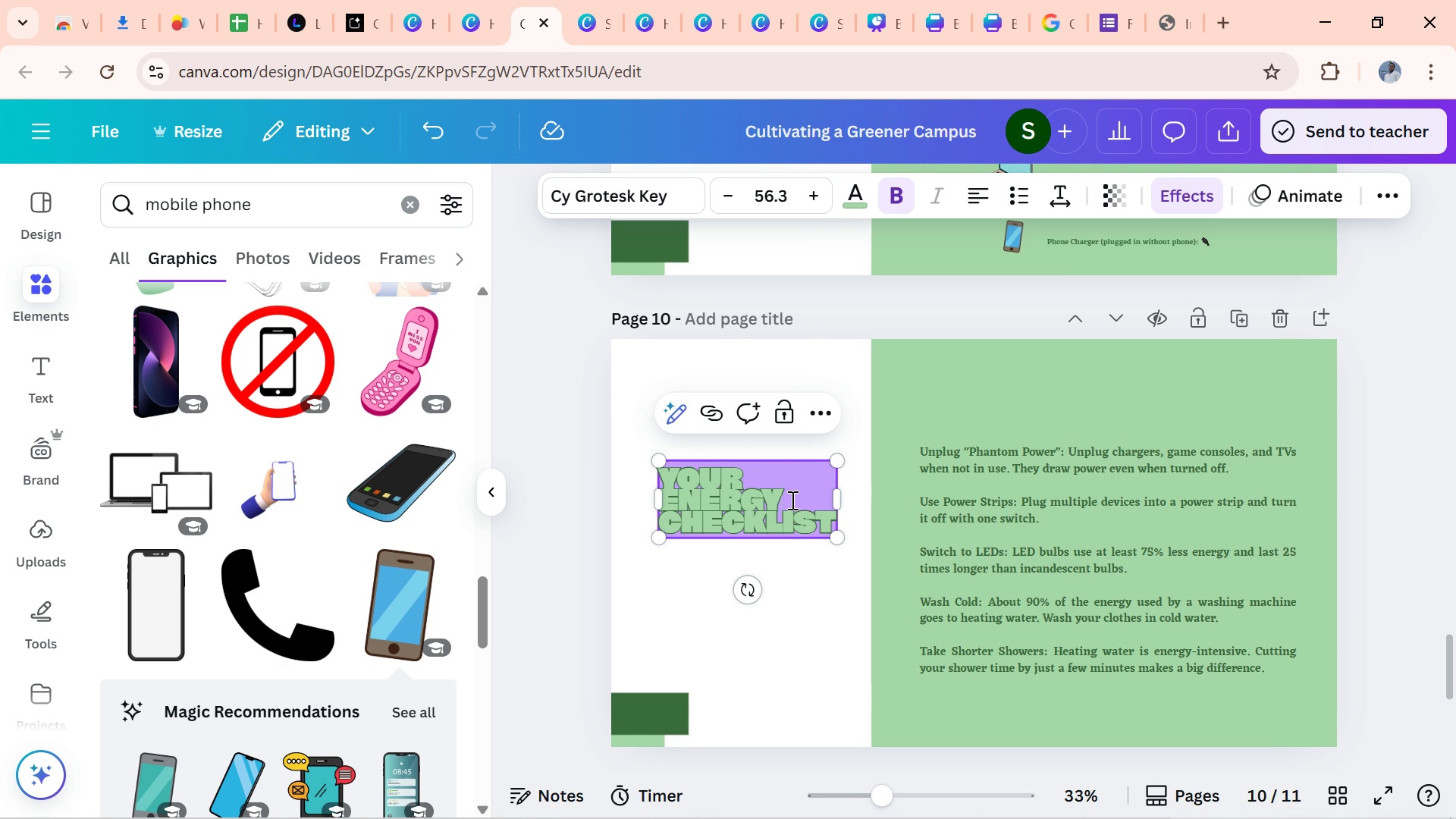 
left_click([791, 500])
 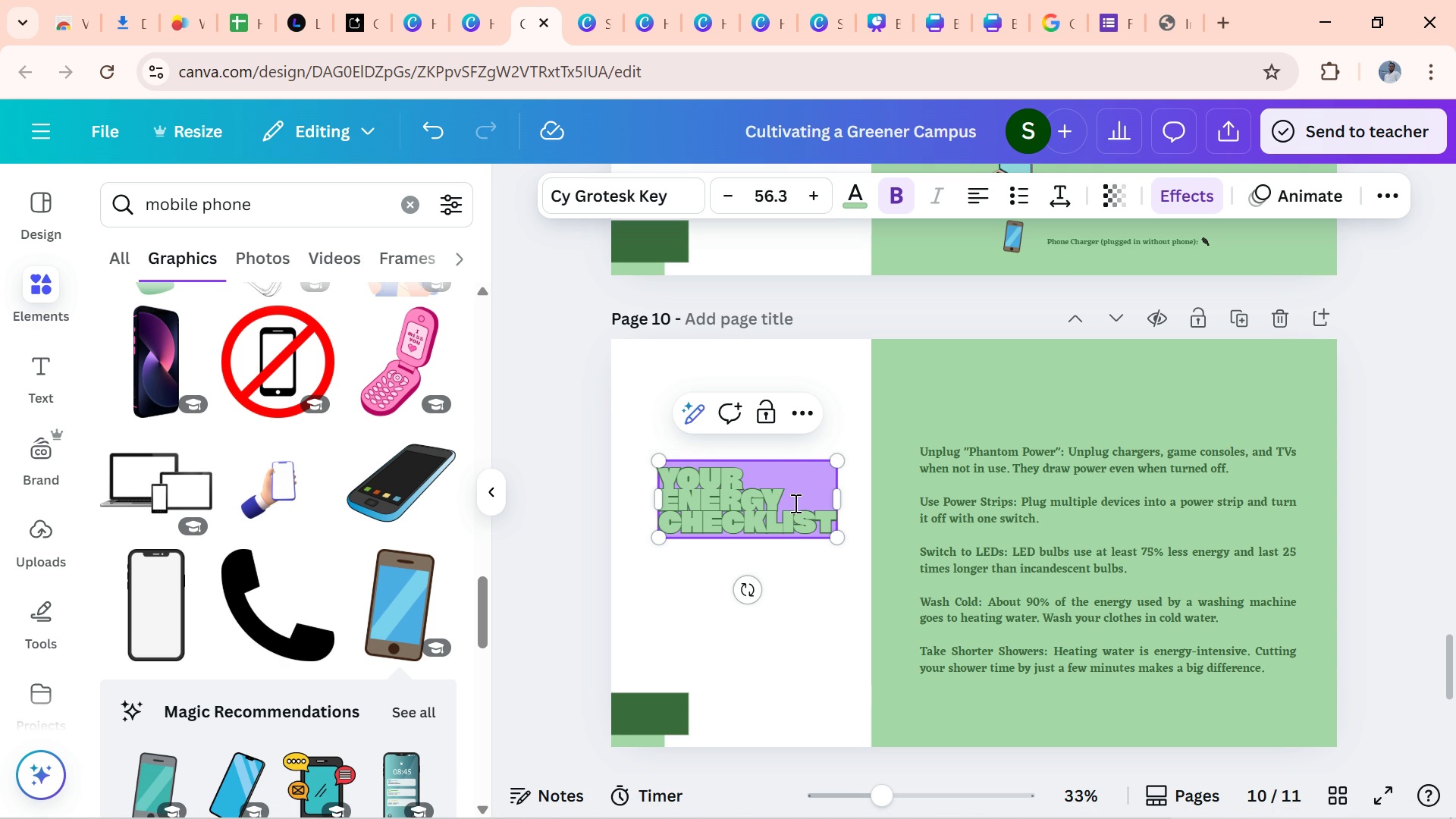 
type(-saving)